 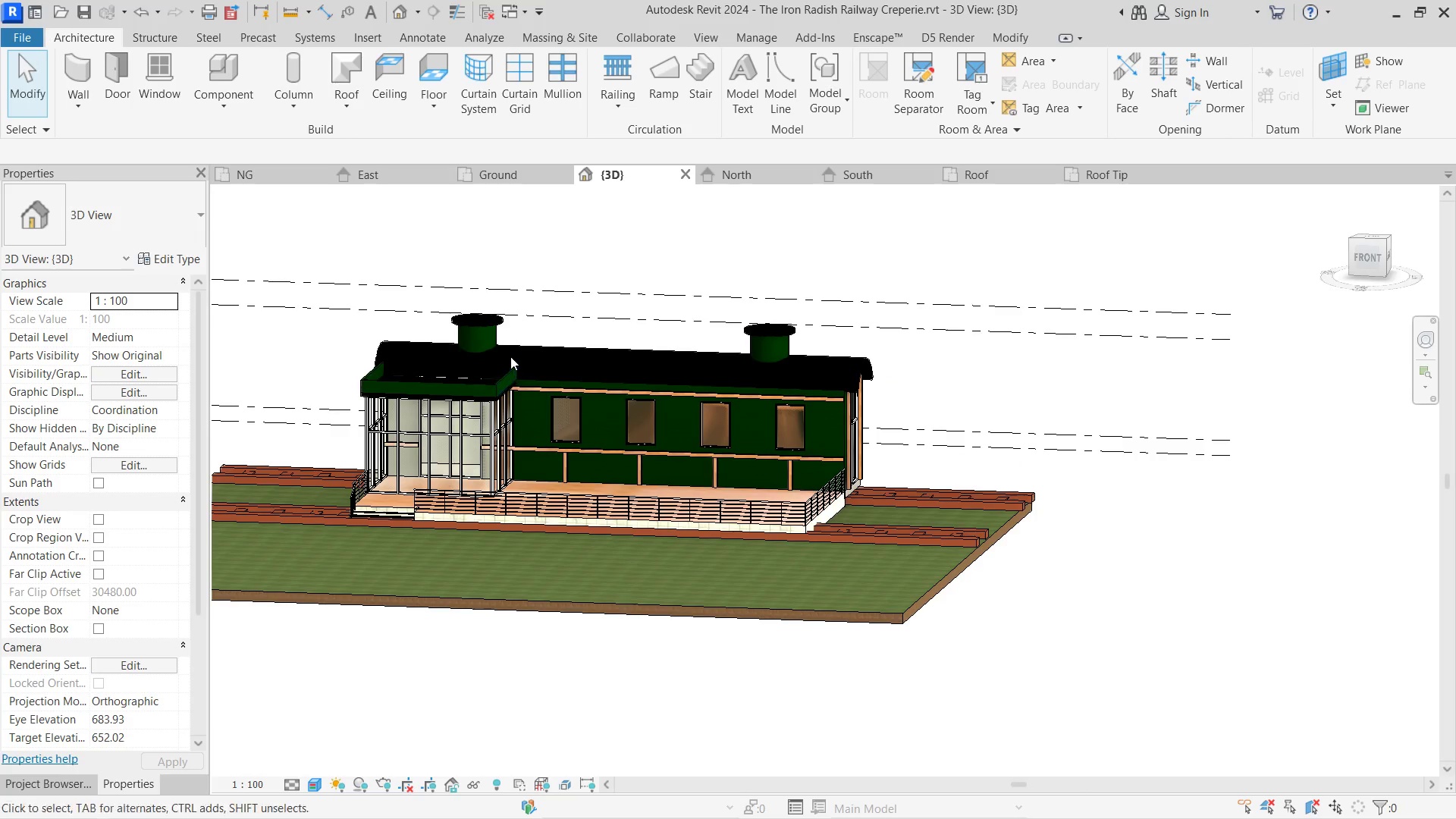 
left_click([41, 88])
 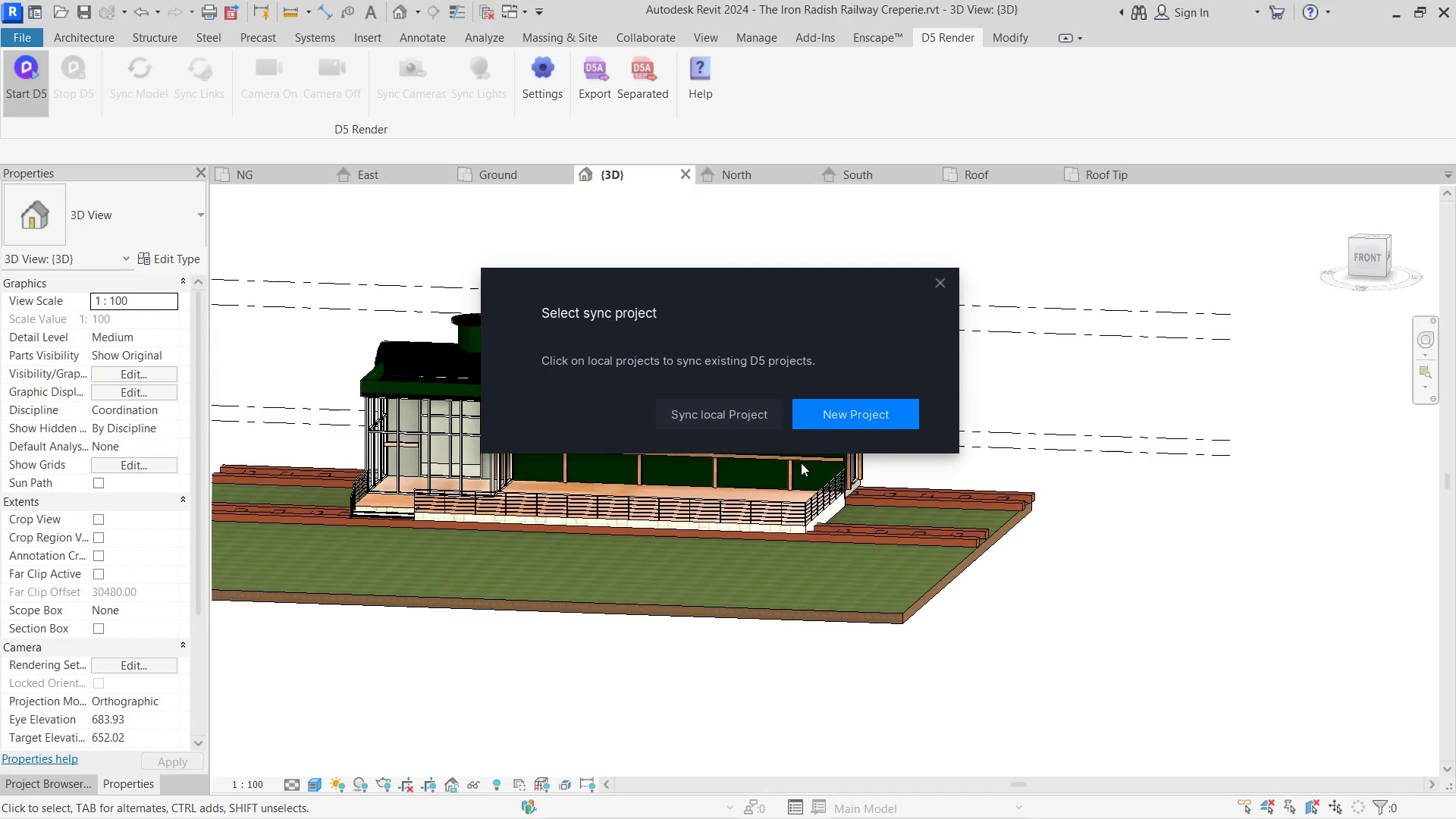 
wait(37.52)
 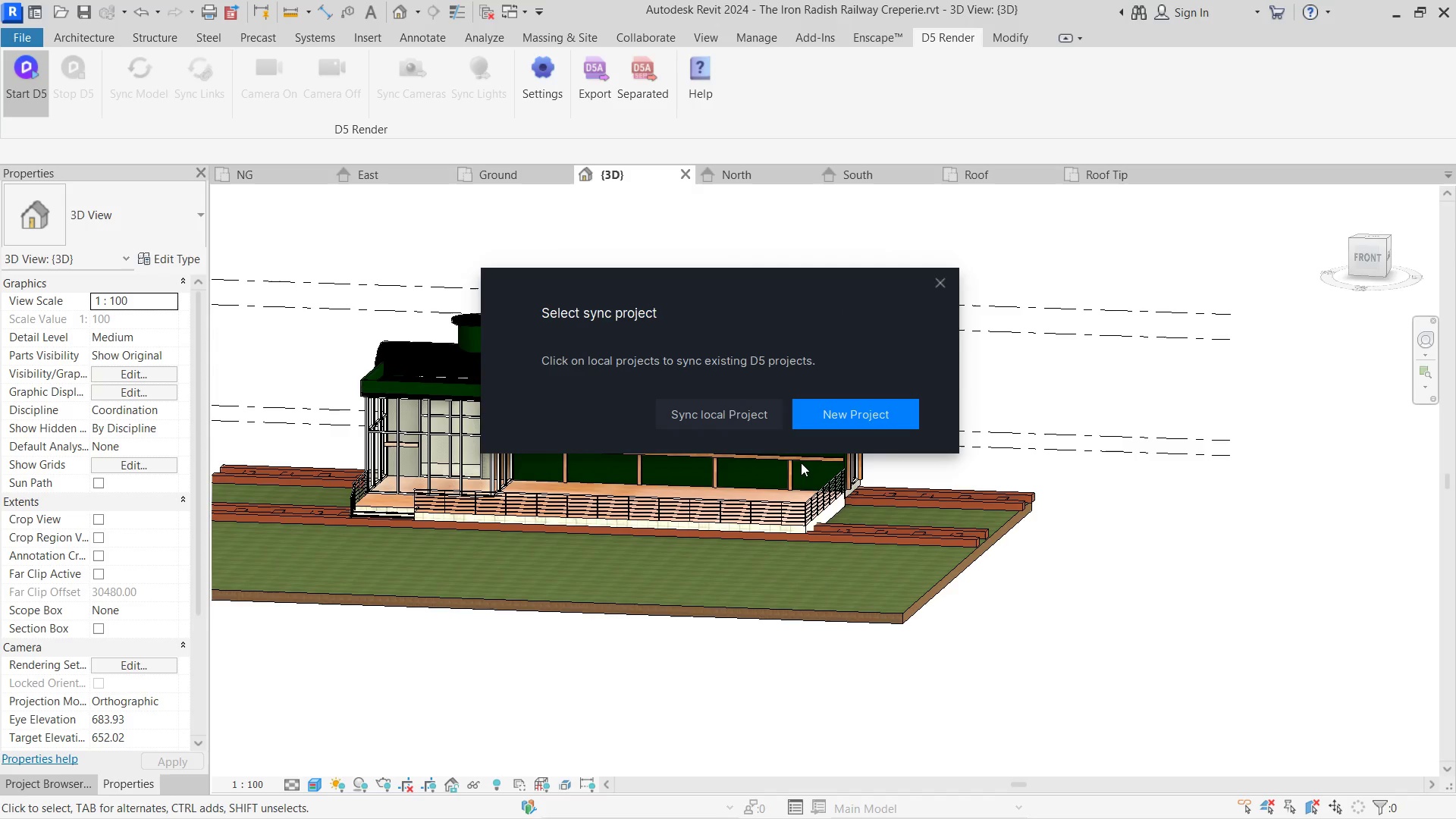 
left_click([900, 405])
 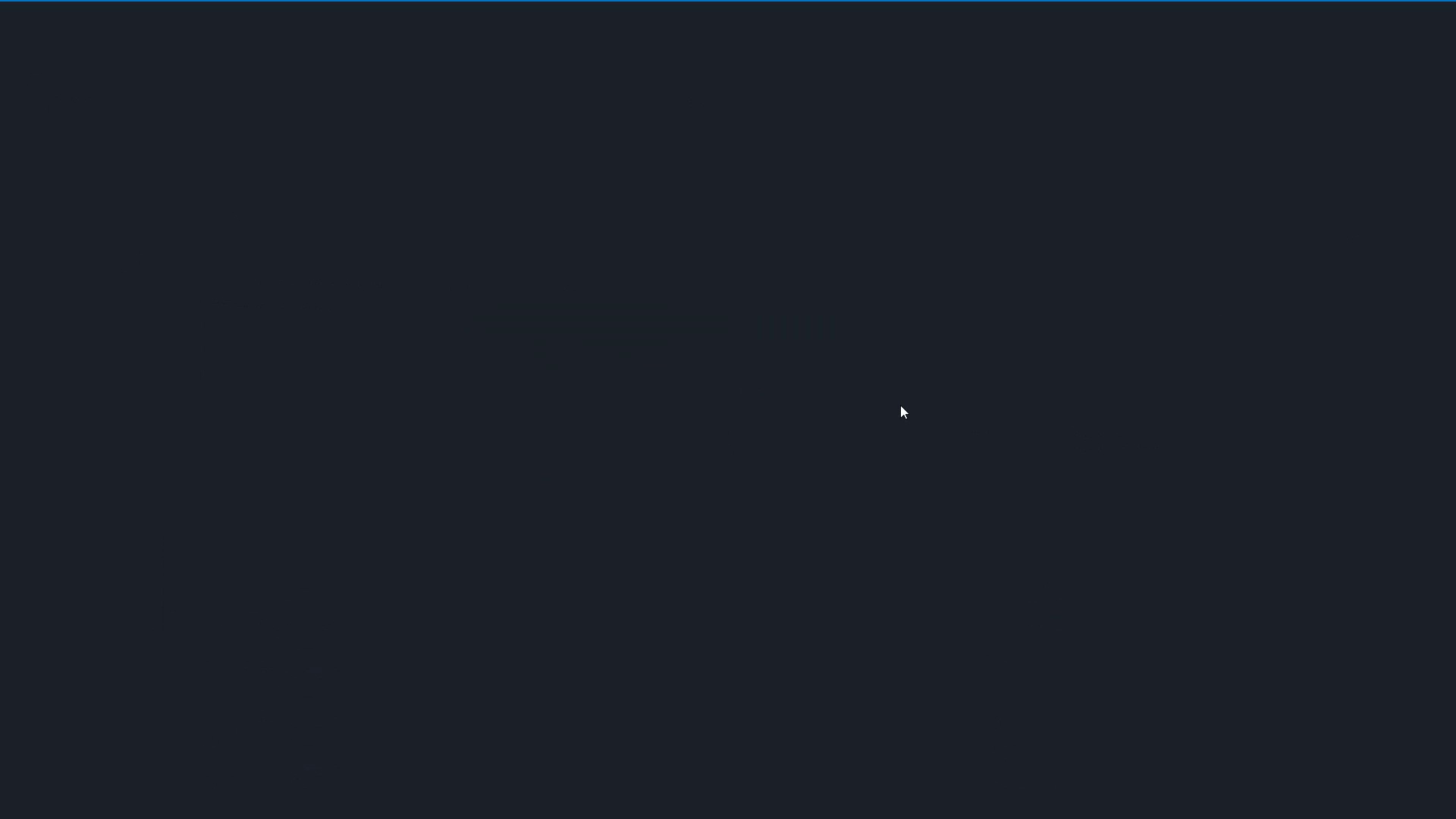 
key(Alt+Tab)